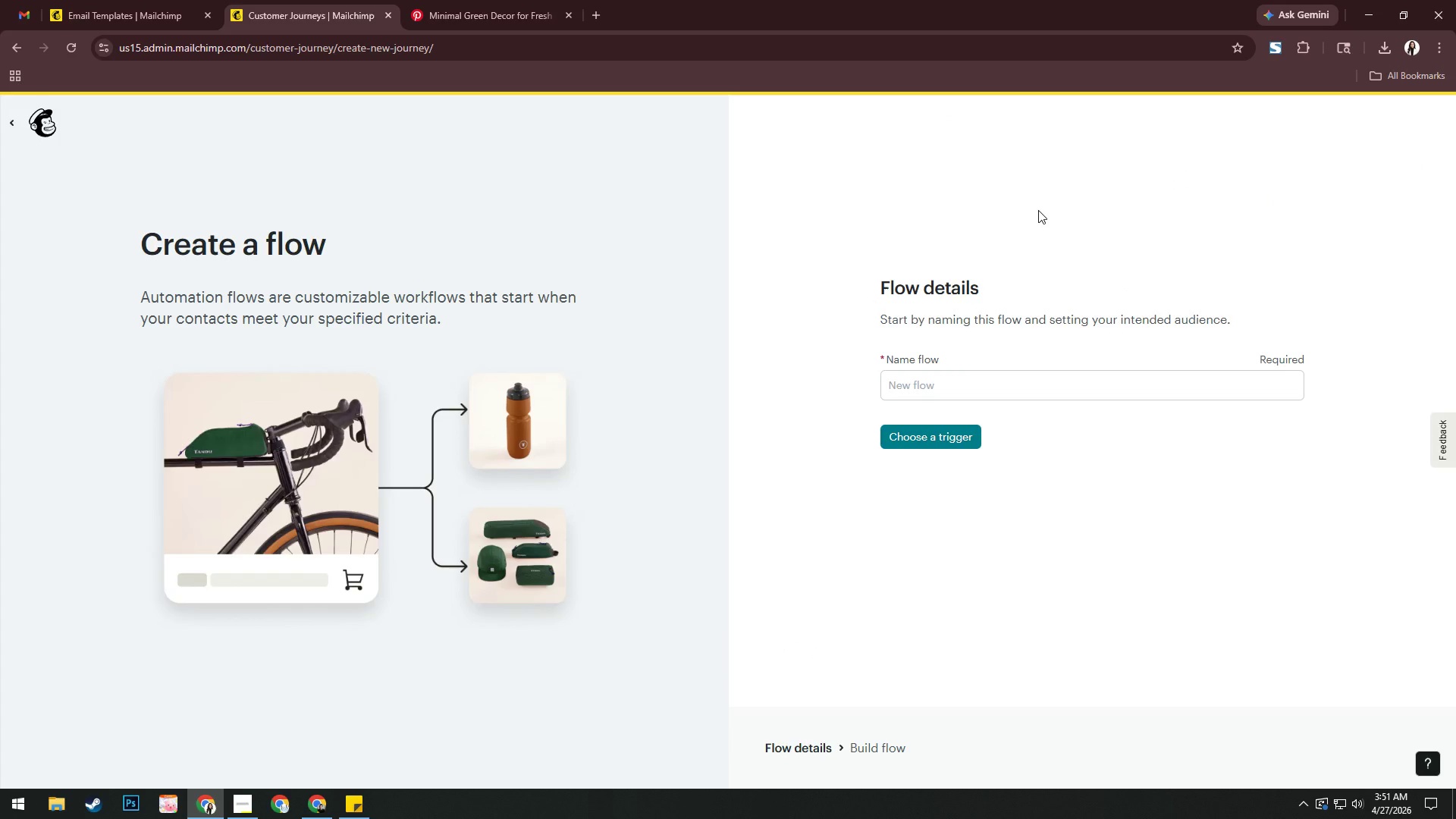 
left_click([241, 801])